 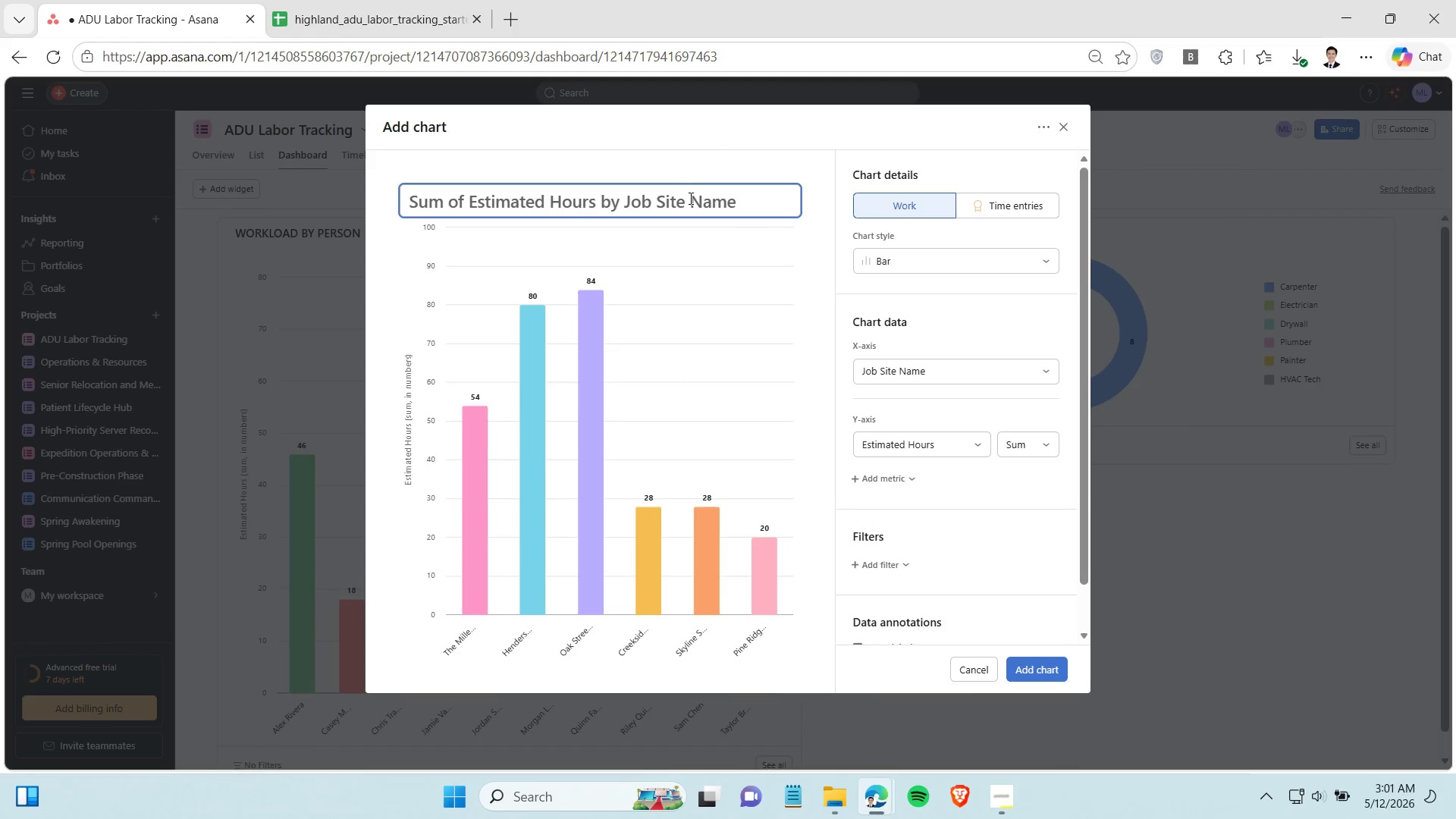 
type(PROJECT VOLUME BY JO SITE)
 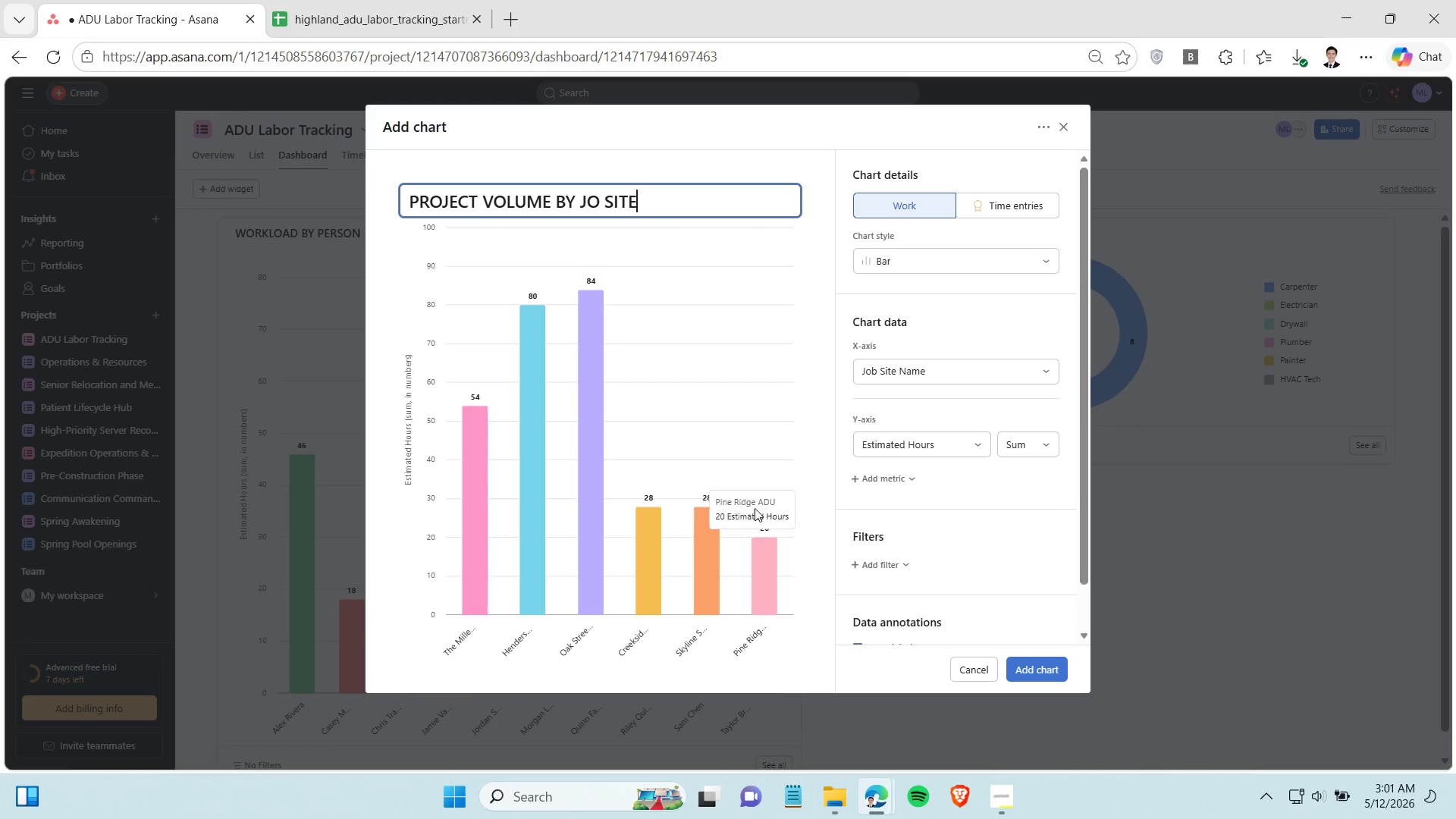 
wait(6.09)
 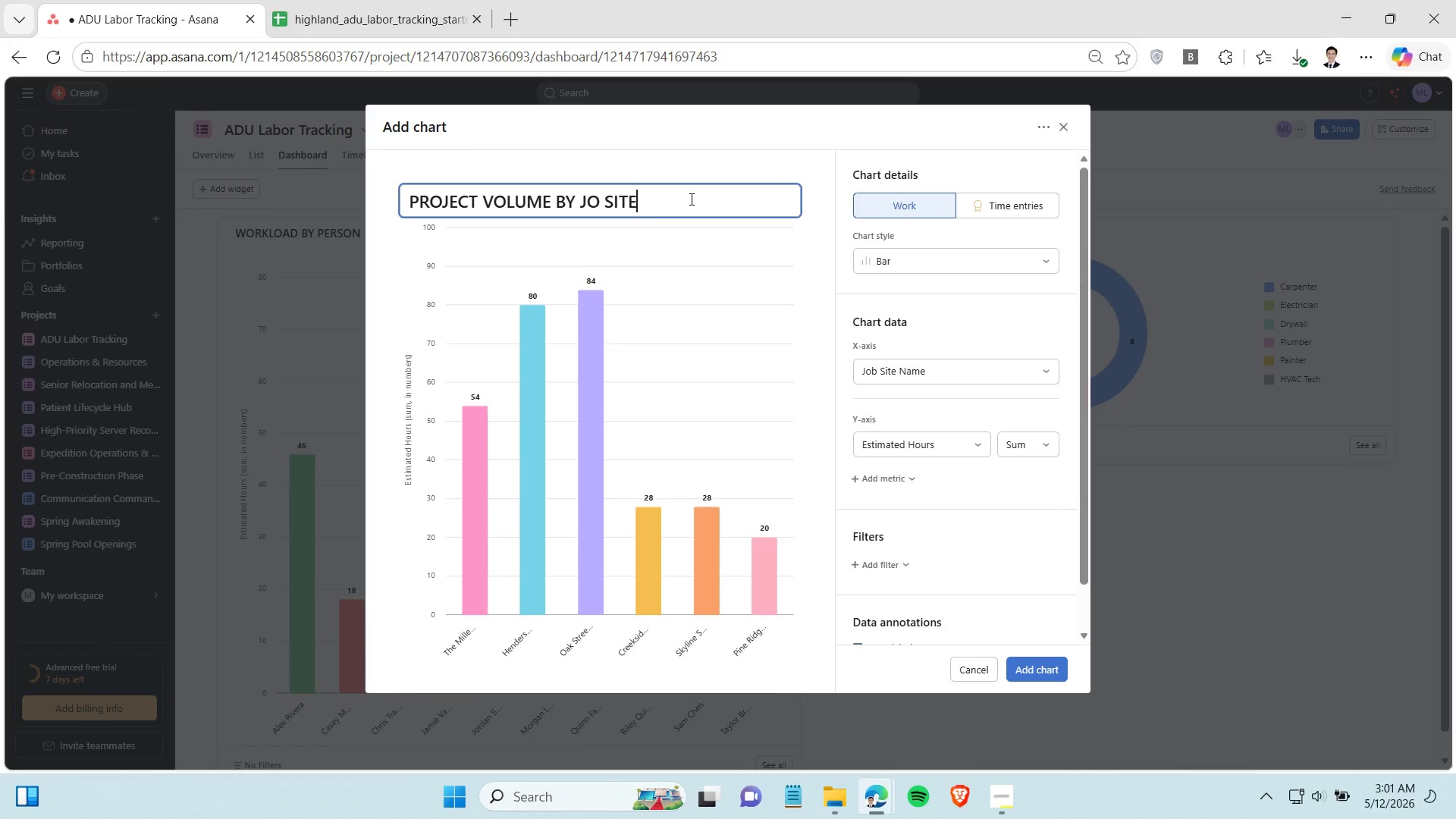 
left_click([594, 196])
 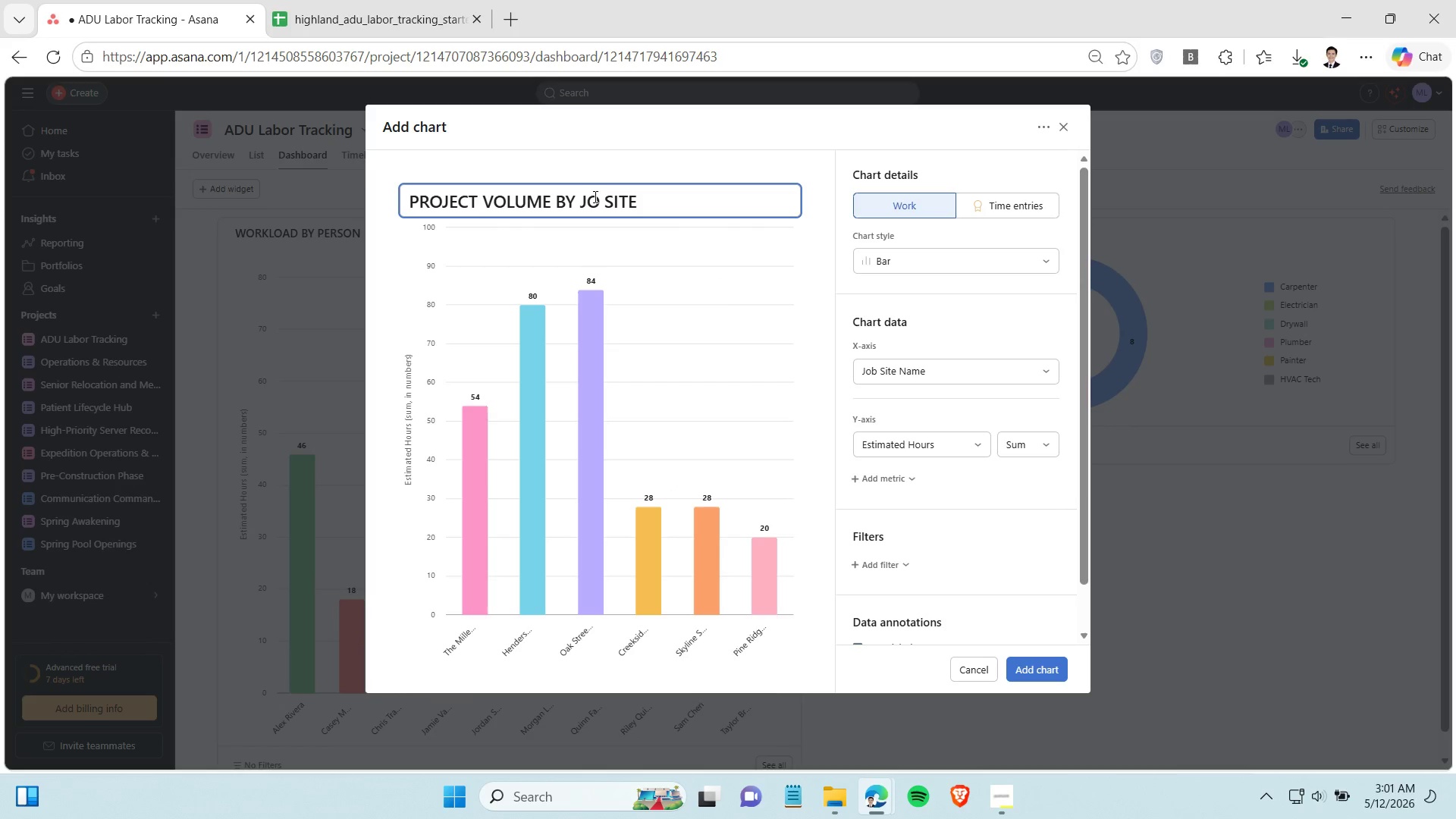 
key(B)
 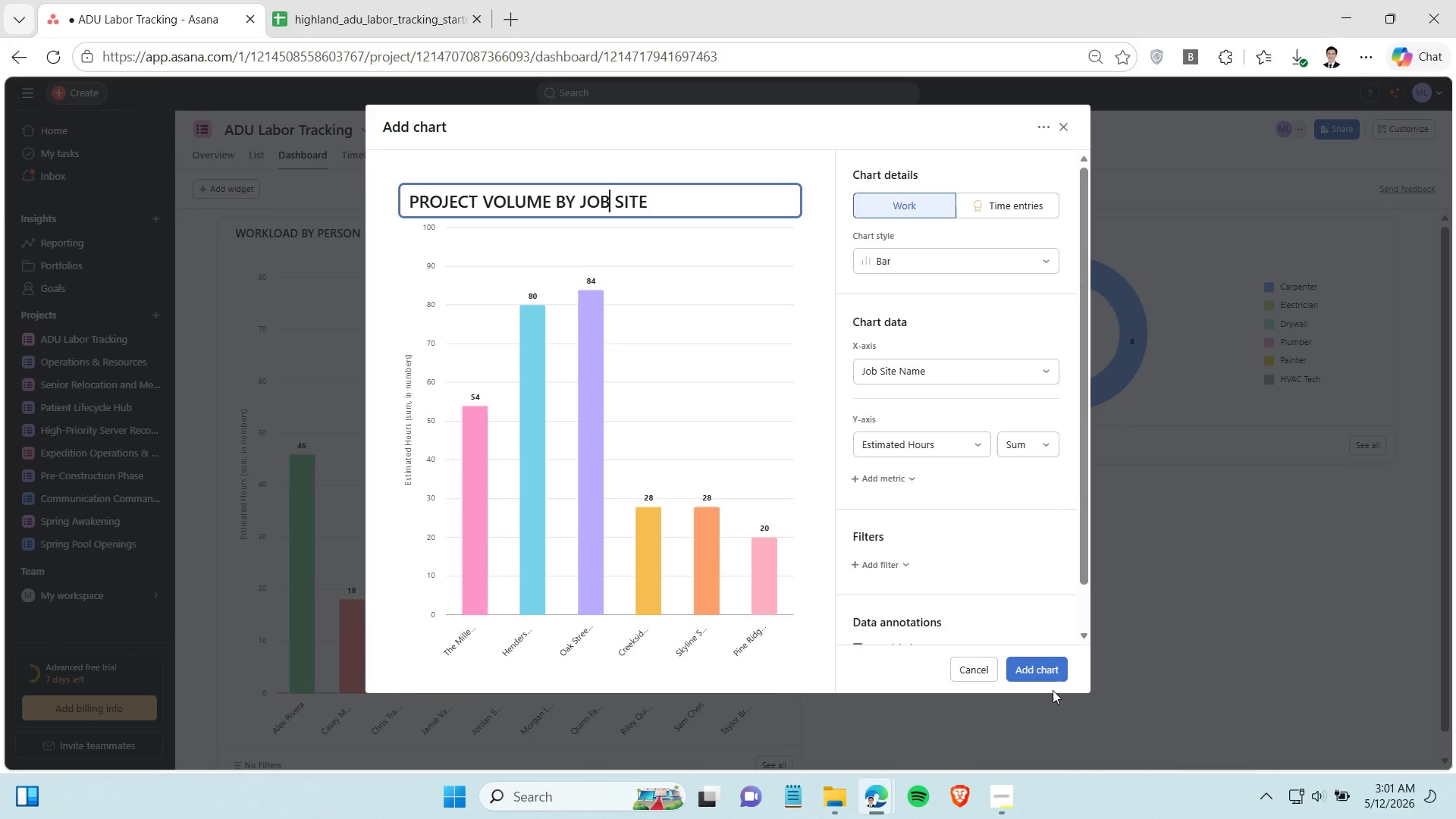 
left_click([1048, 676])
 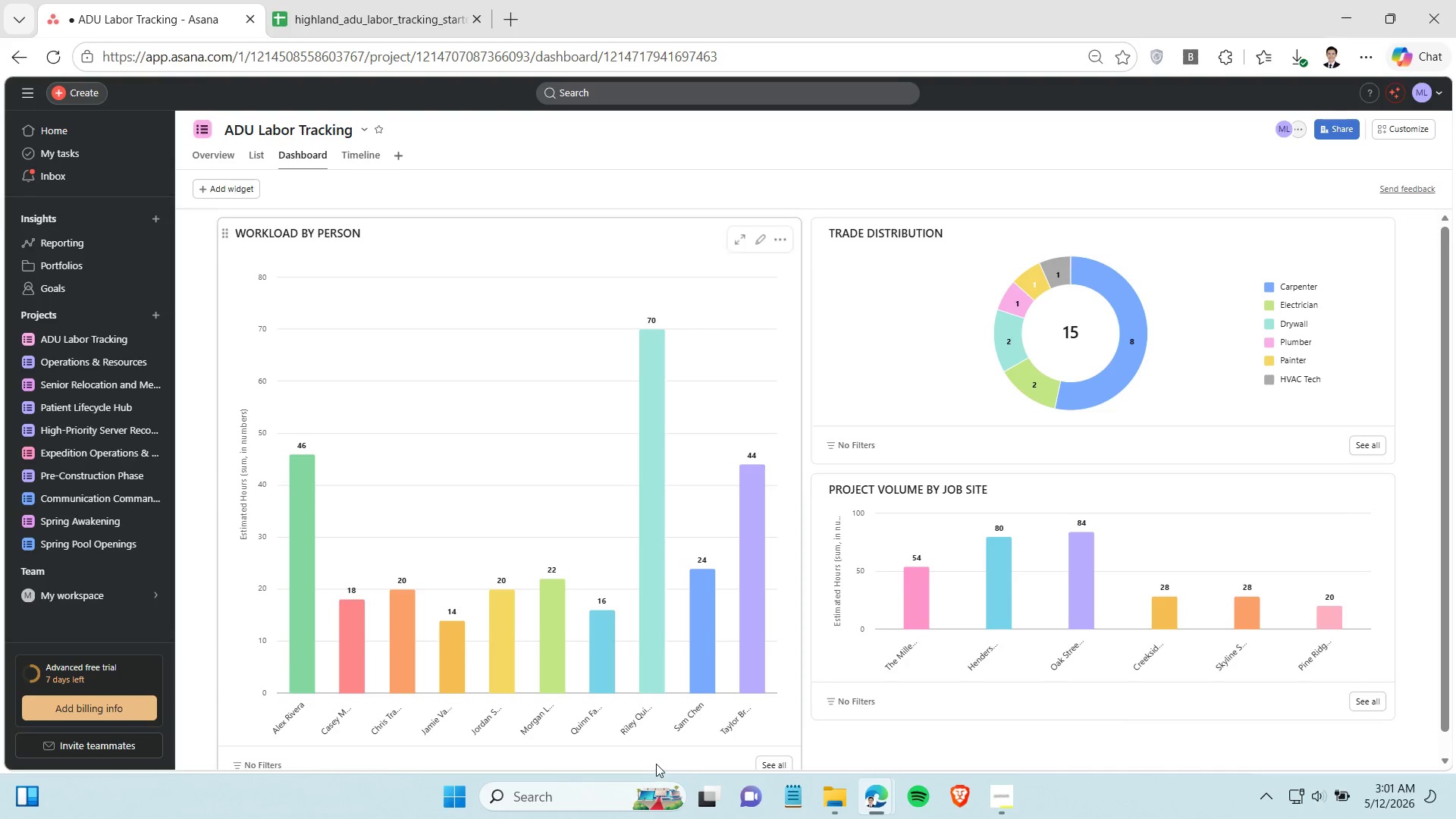 
wait(5.02)
 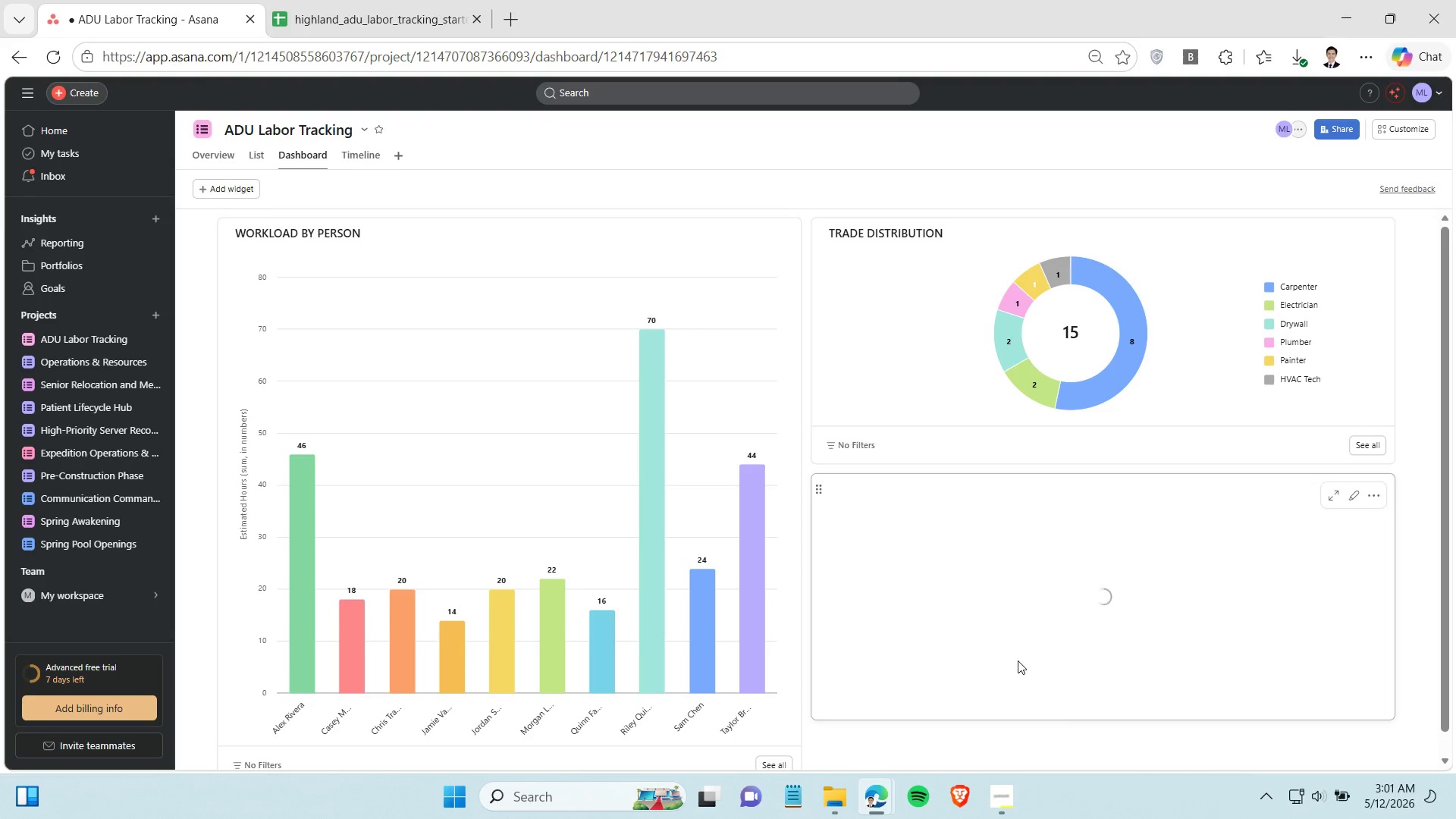 
left_click_drag(start_coordinate=[647, 768], to_coordinate=[645, 711])
 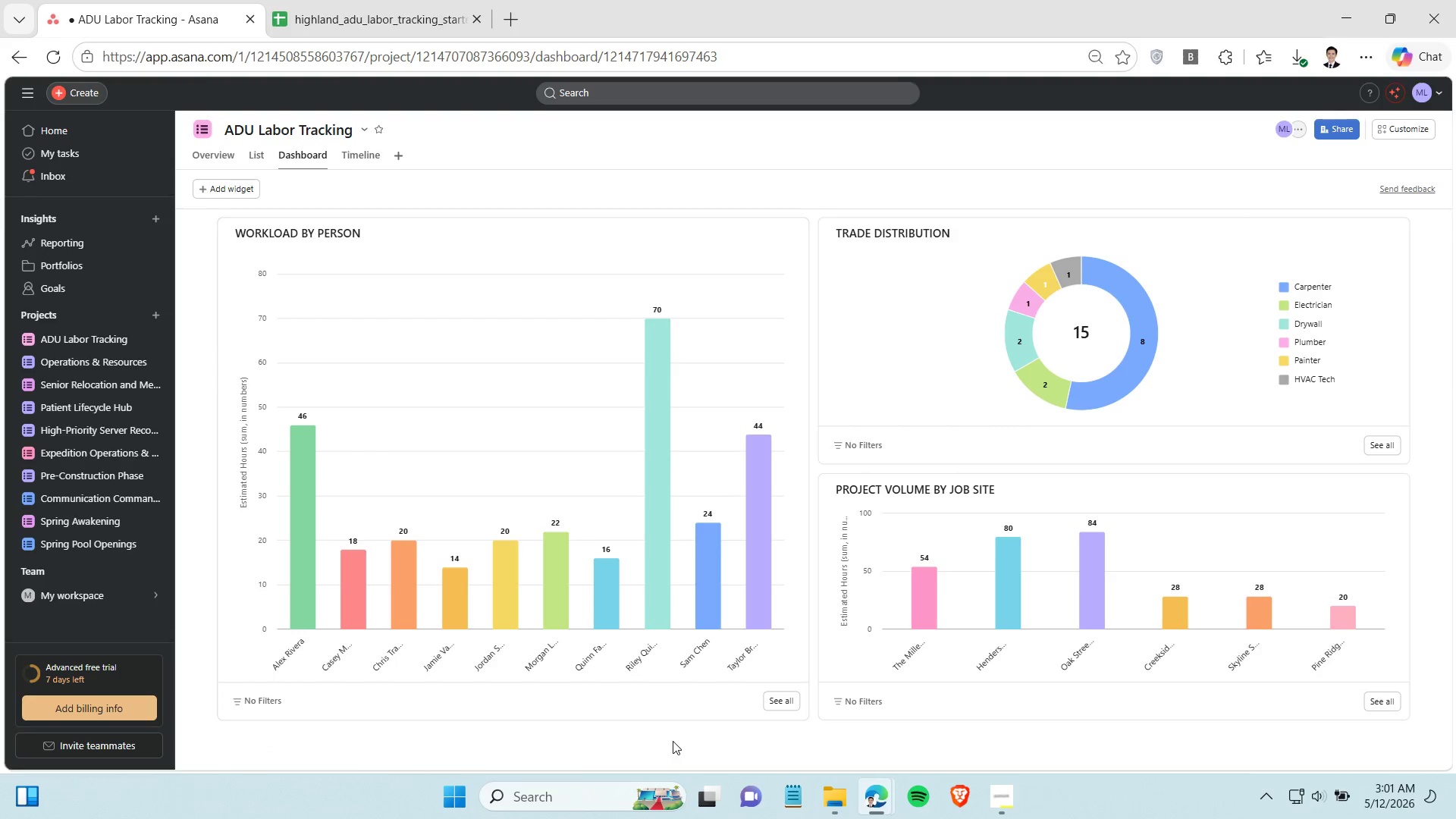 
left_click([673, 741])
 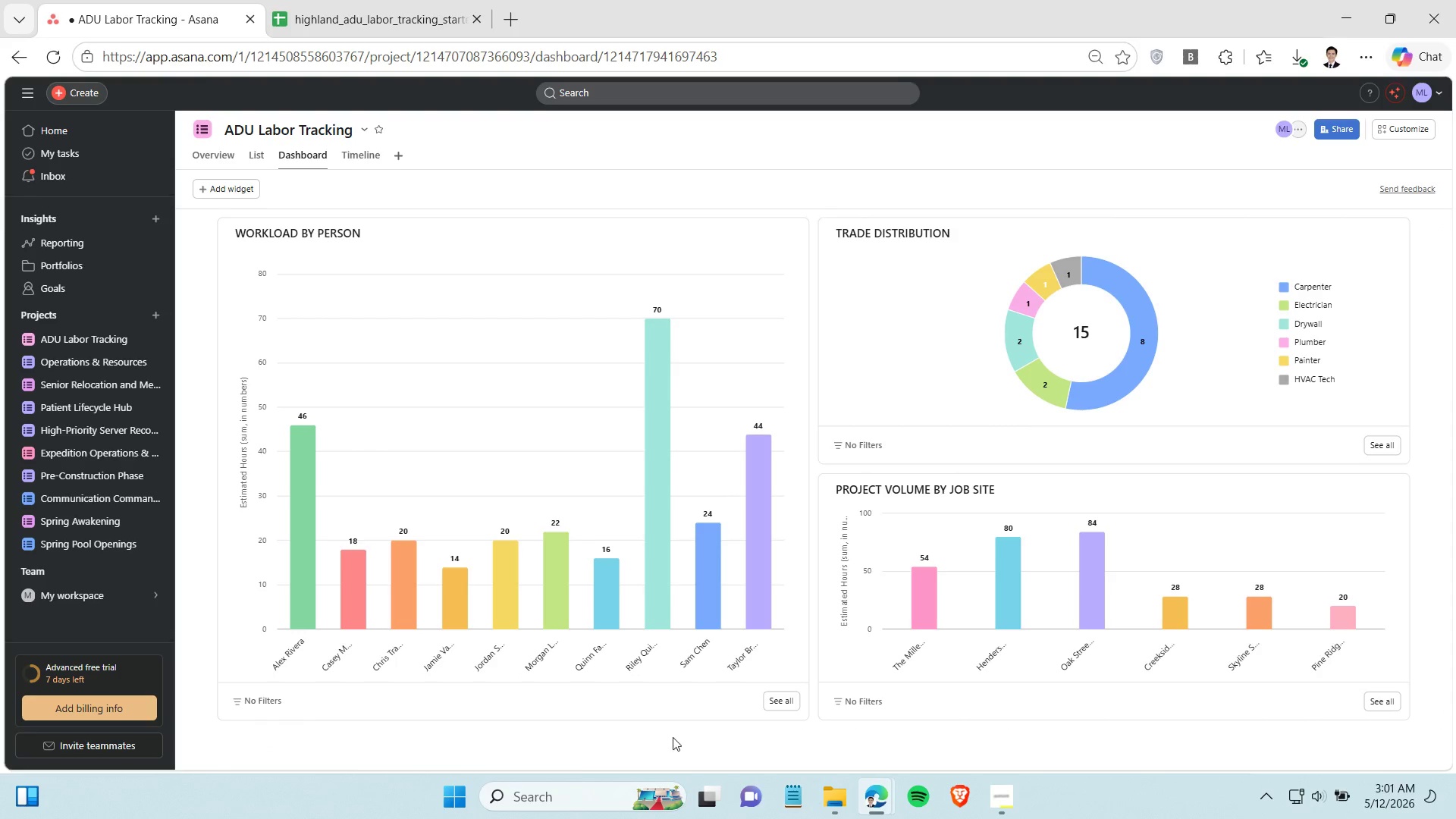 
scroll: coordinate [673, 733], scroll_direction: up, amount: 2.0
 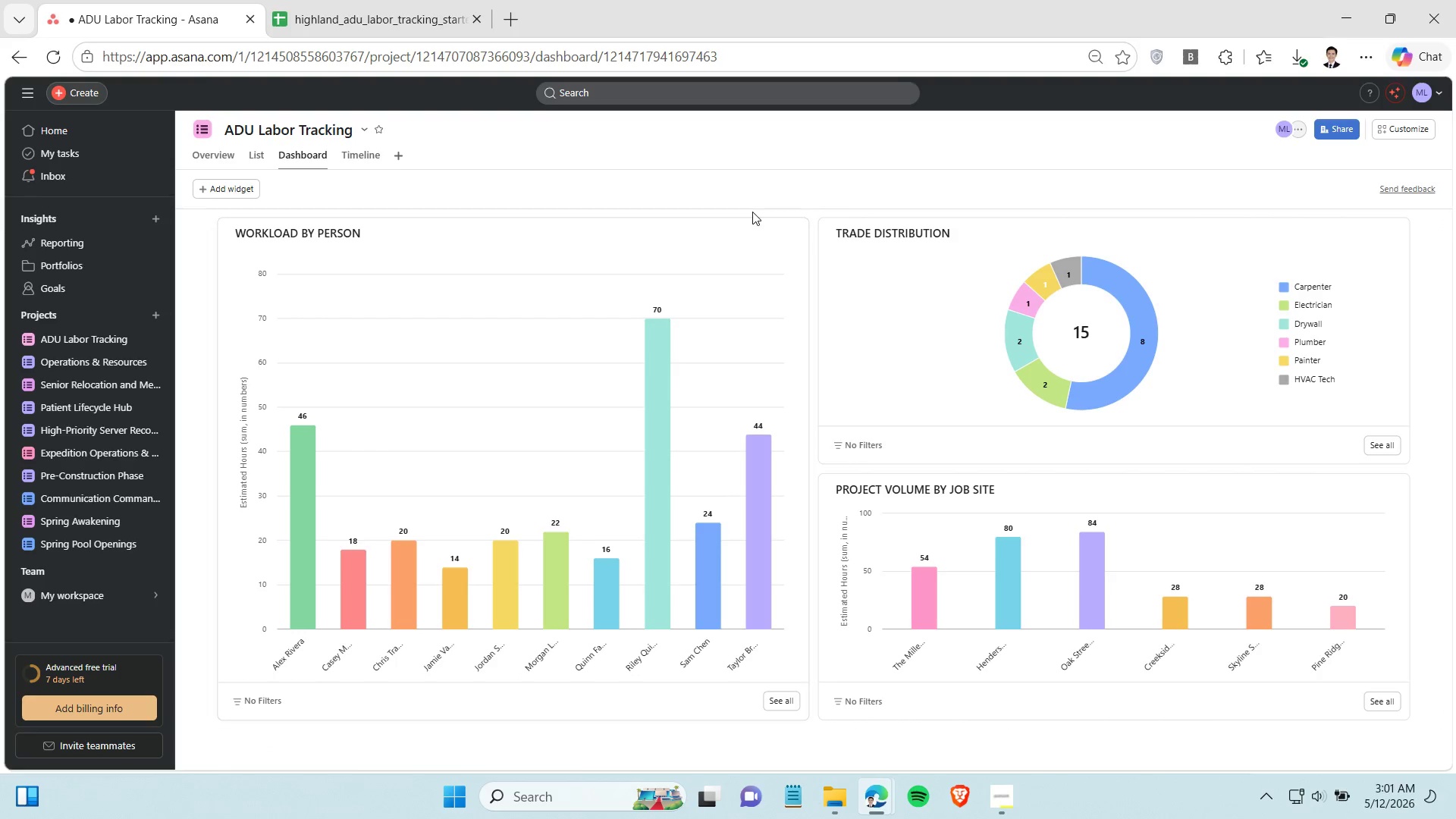 
left_click([752, 193])
 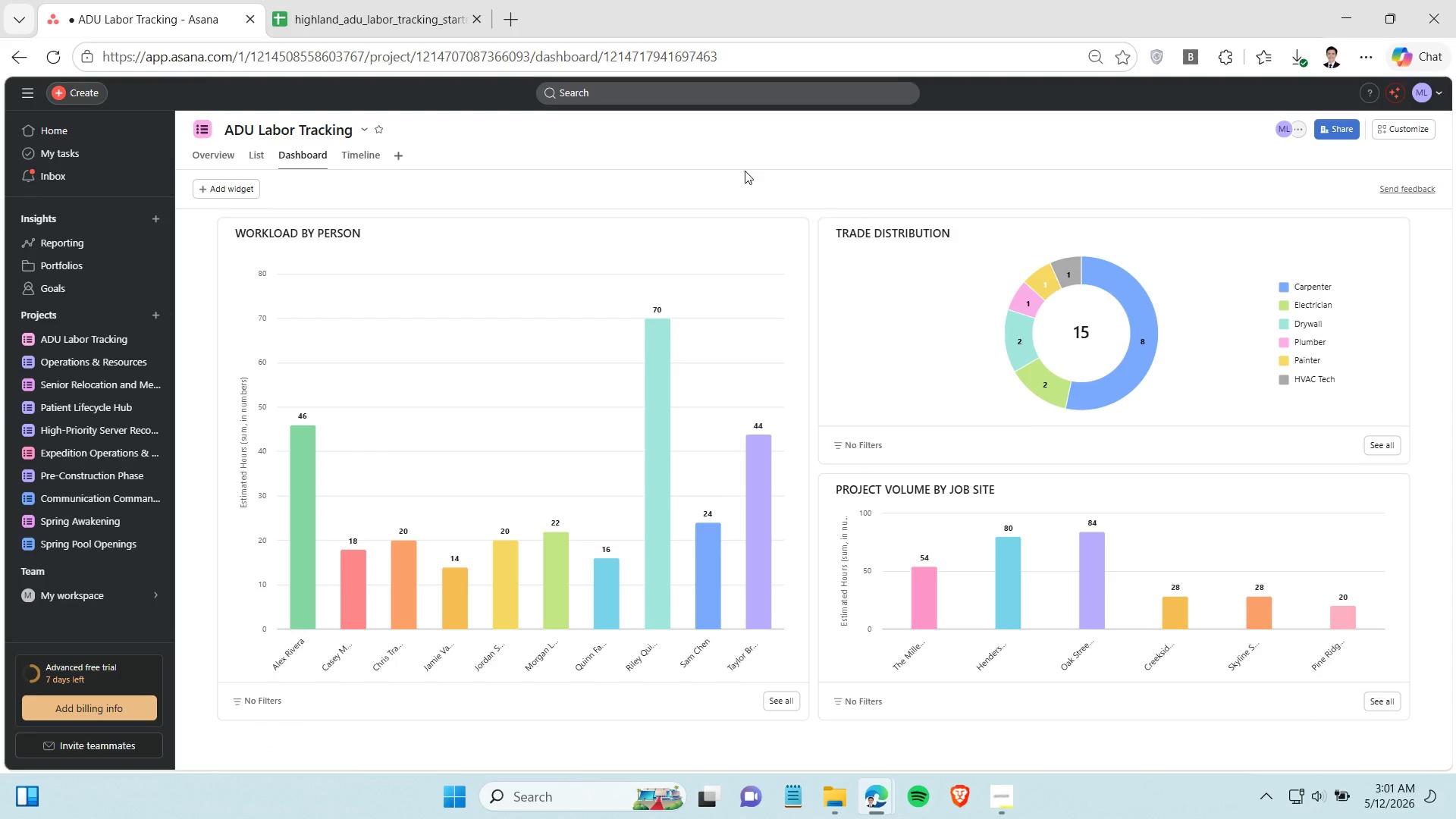 
wait(8.45)
 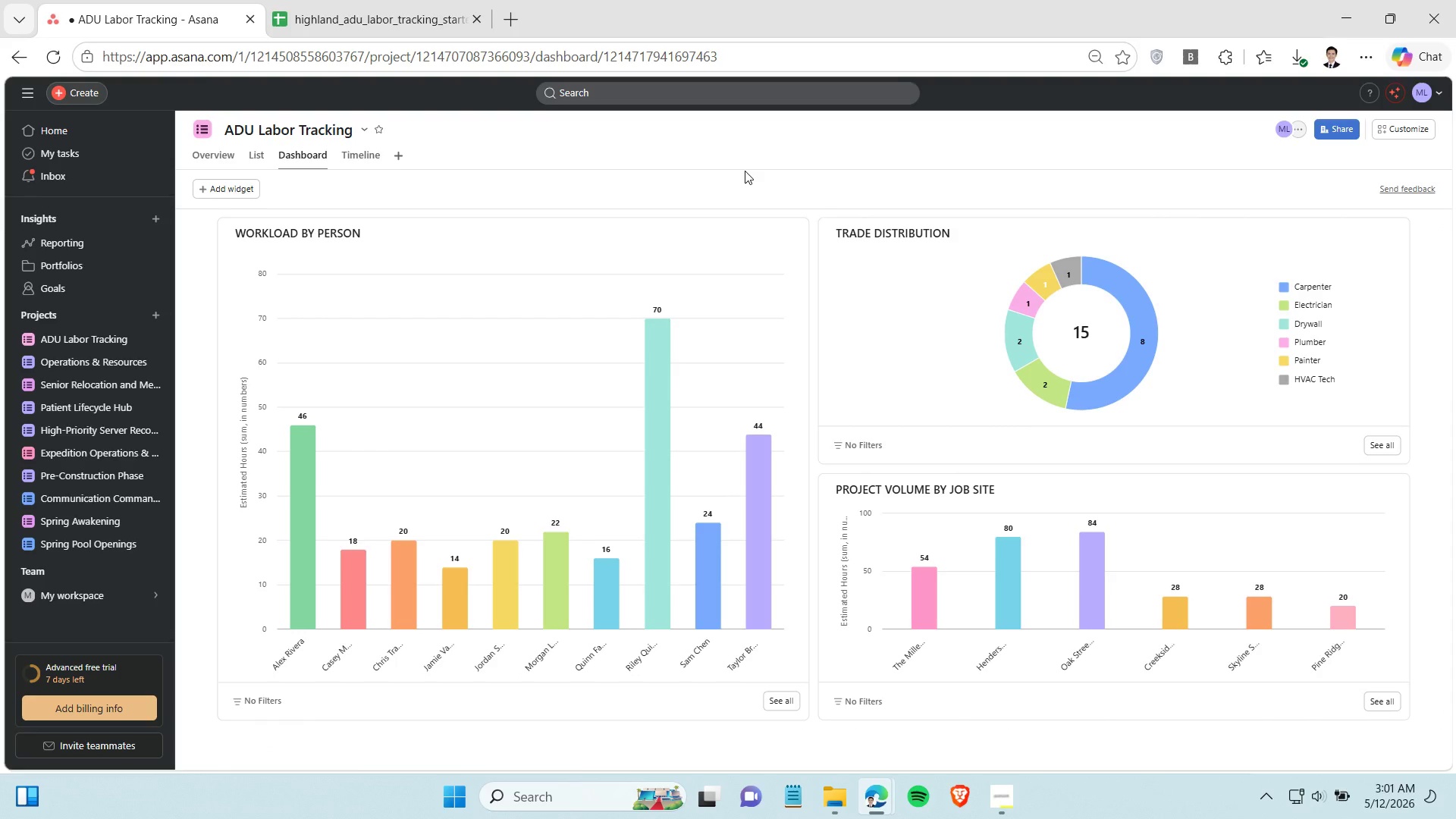 
left_click([1008, 802])